 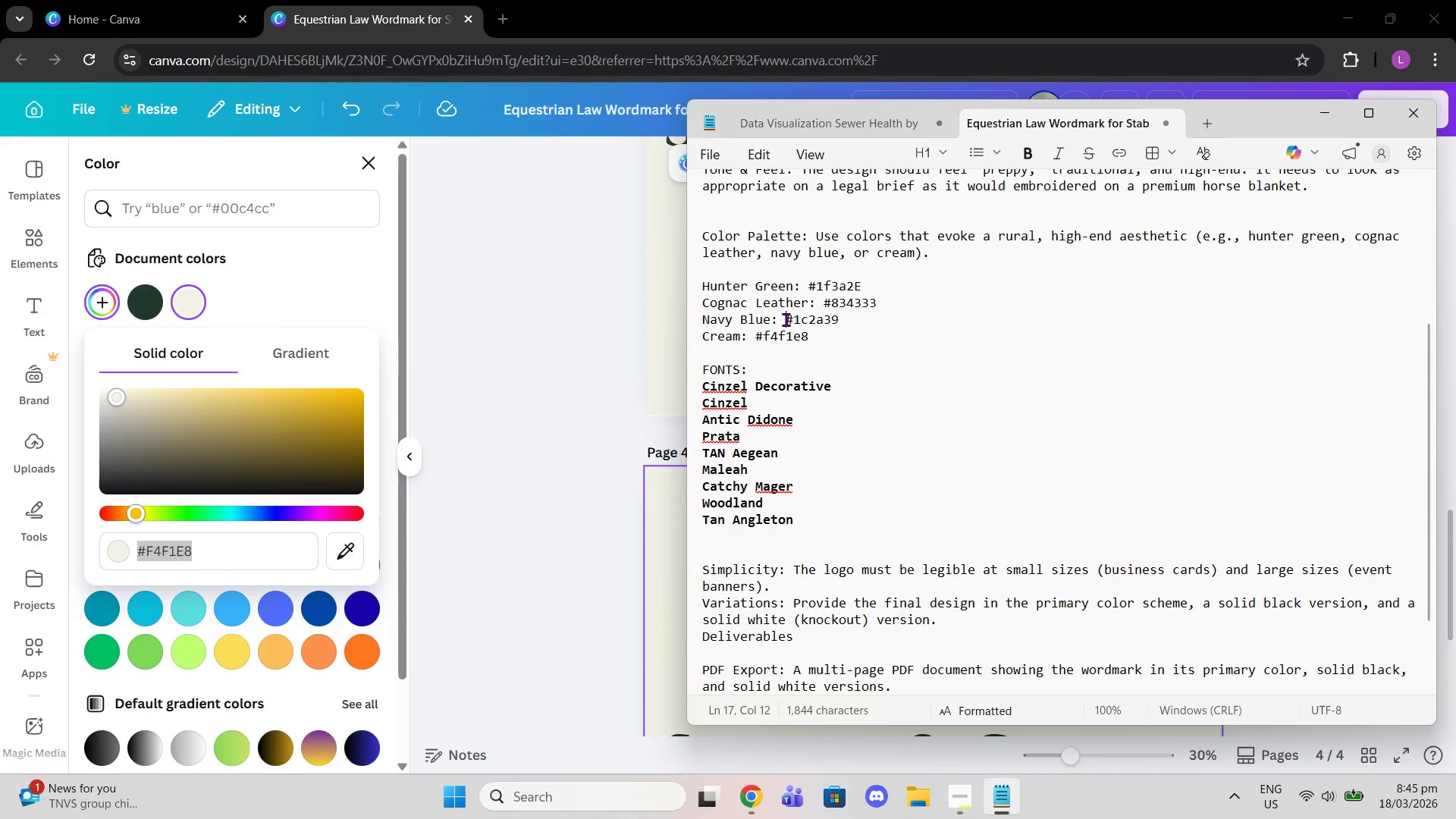 
left_click_drag(start_coordinate=[784, 318], to_coordinate=[855, 322])
 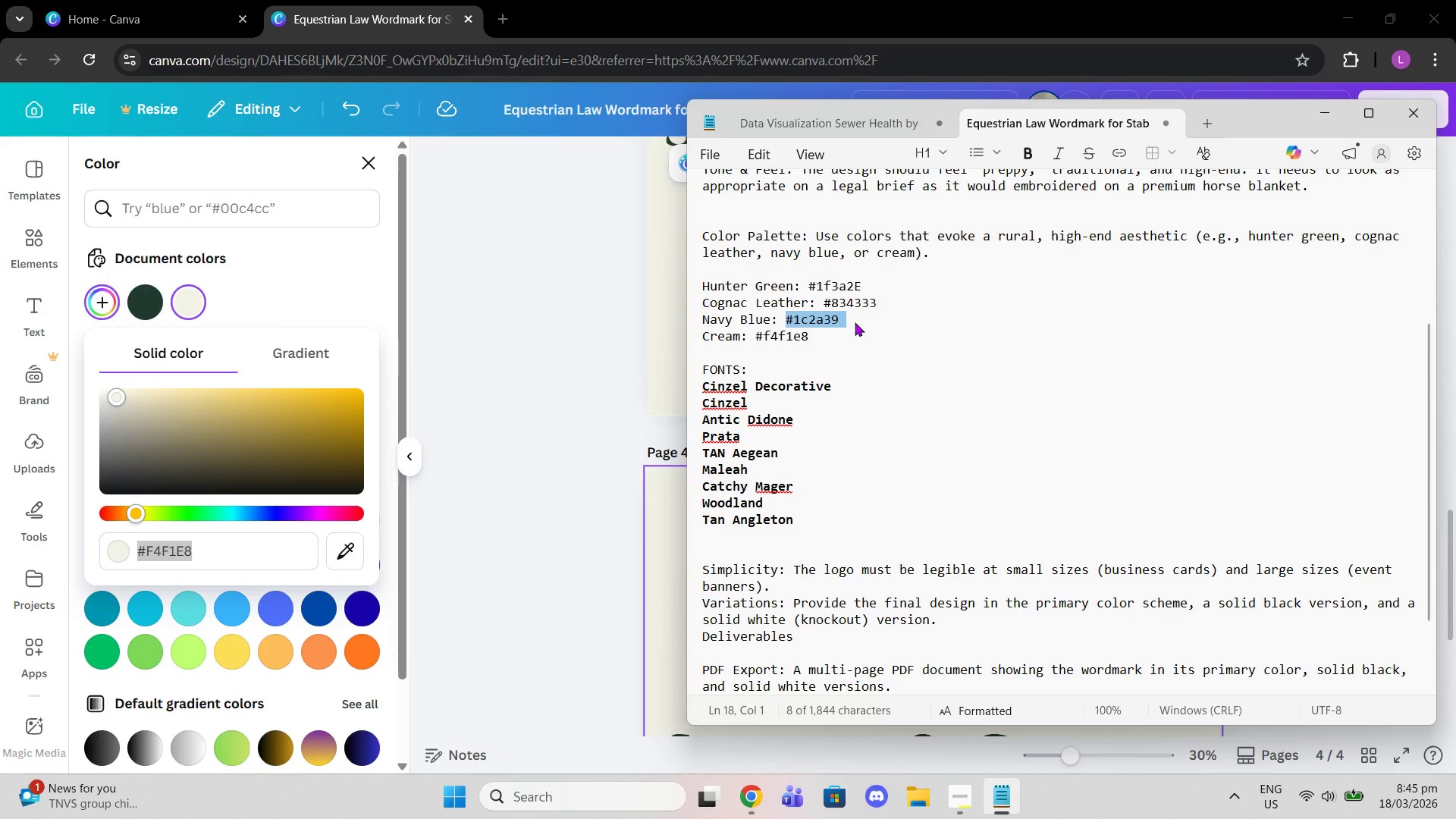 
key(Control+C)
 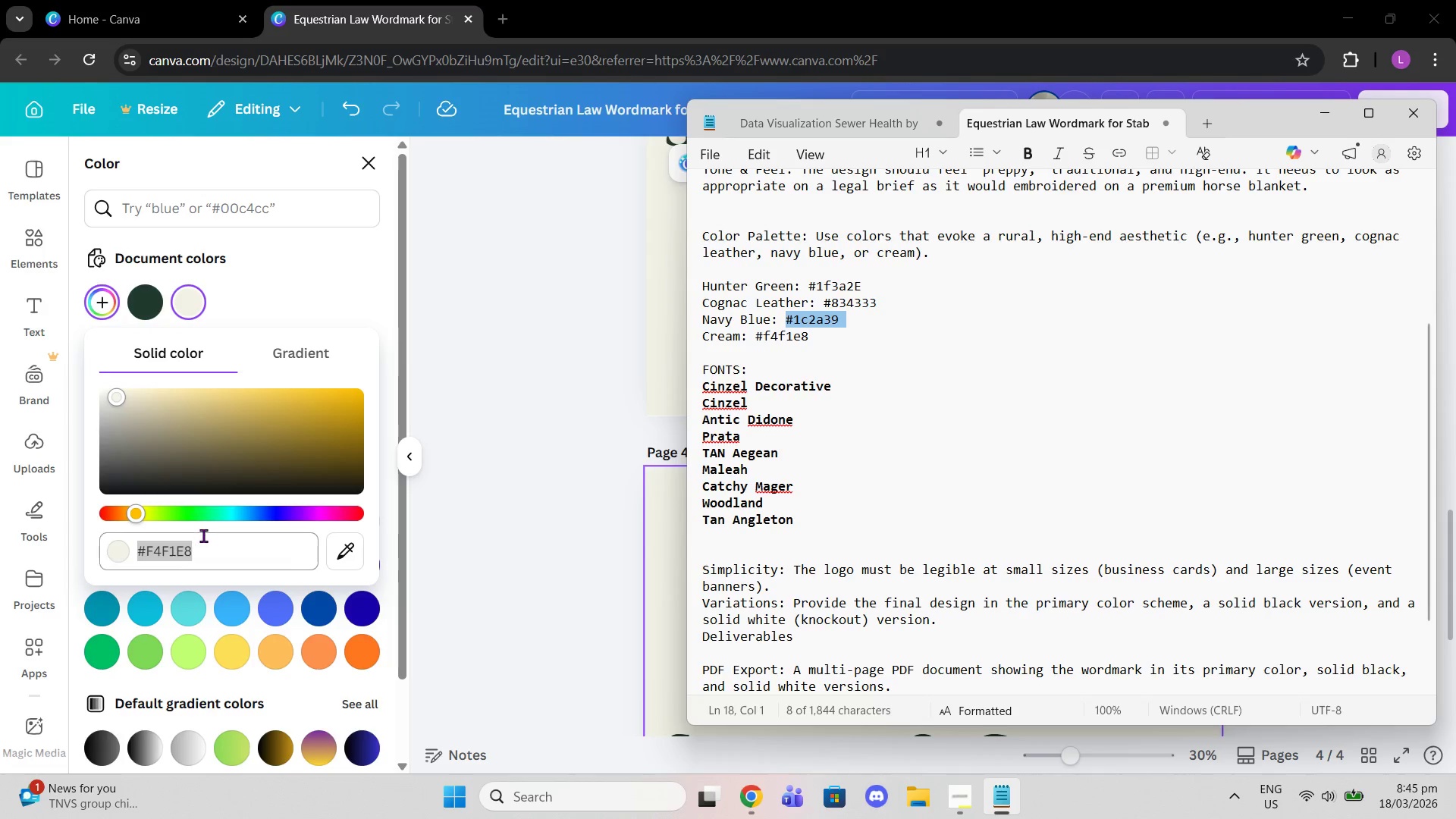 
left_click([207, 554])
 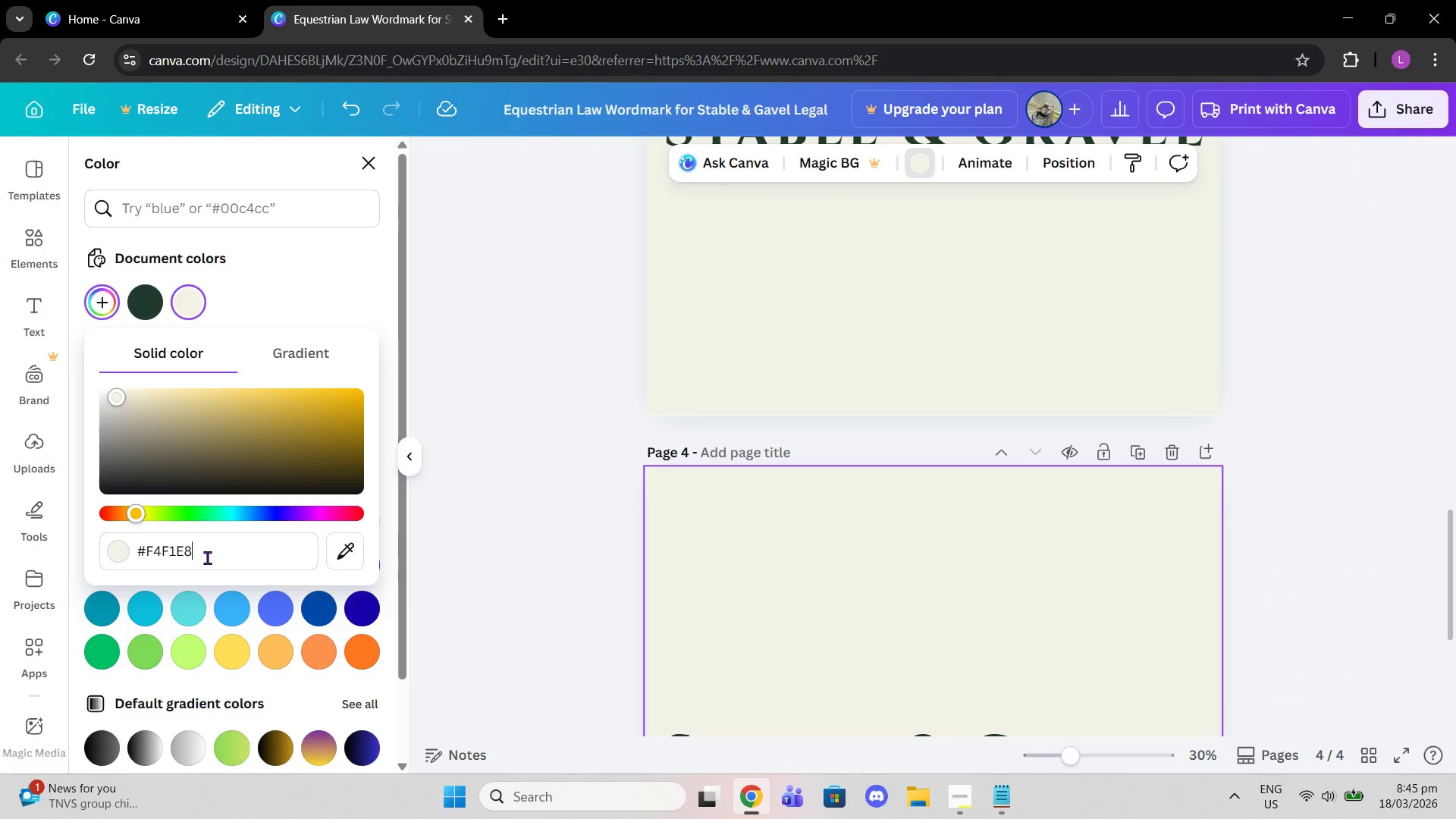 
left_click_drag(start_coordinate=[194, 557], to_coordinate=[126, 541])
 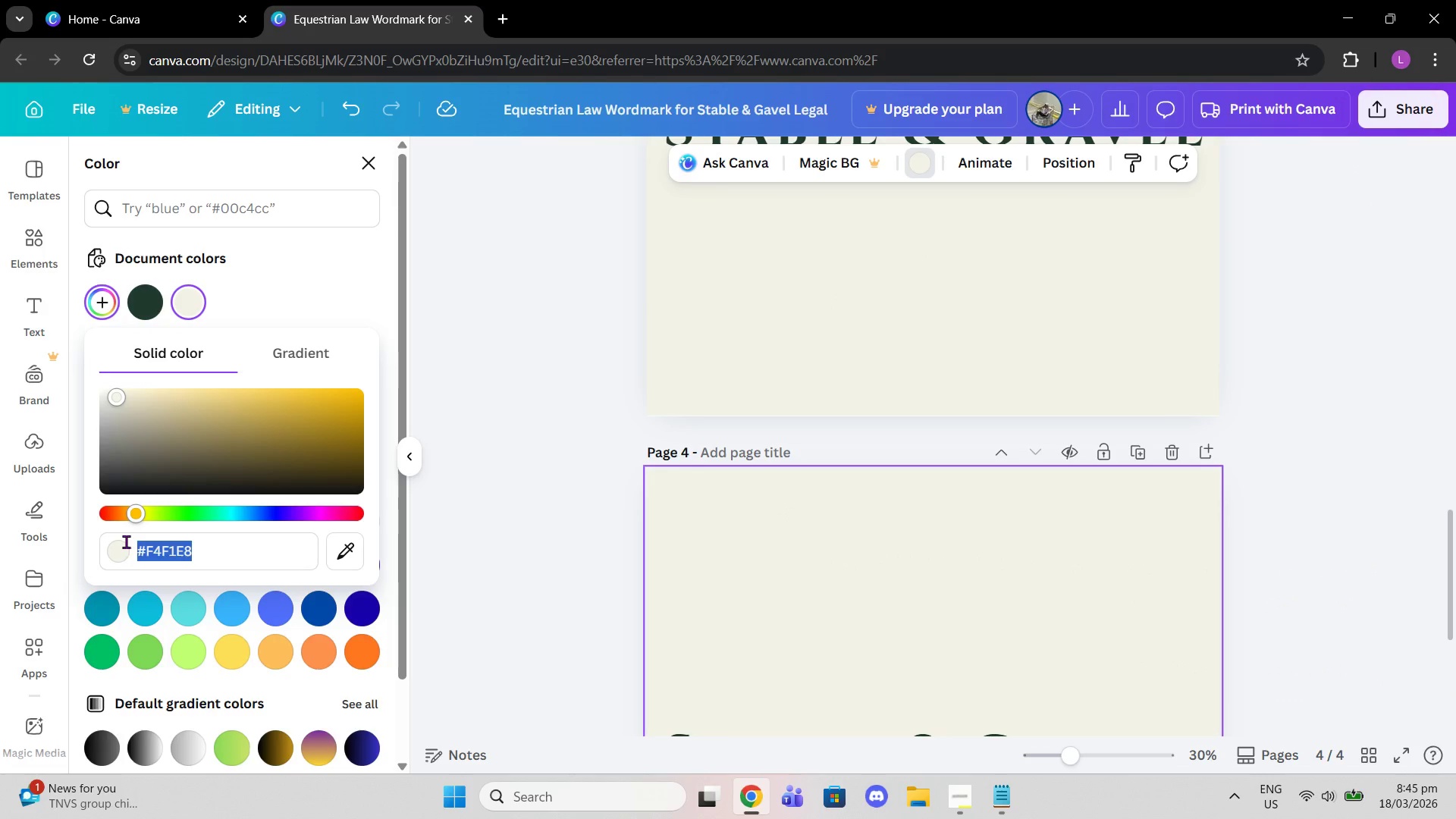 
key(Control+Shift+V)
 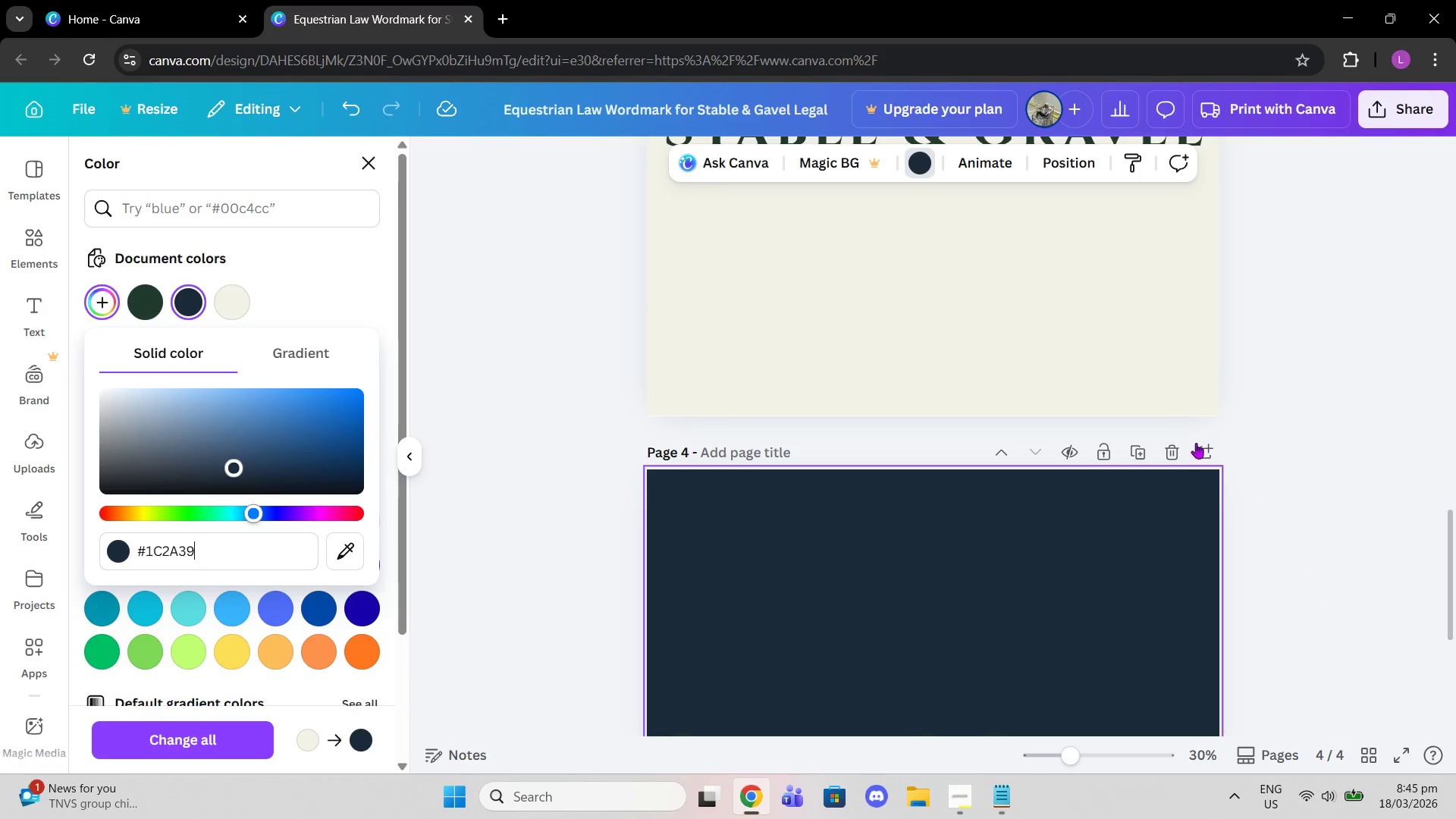 
double_click([1287, 450])
 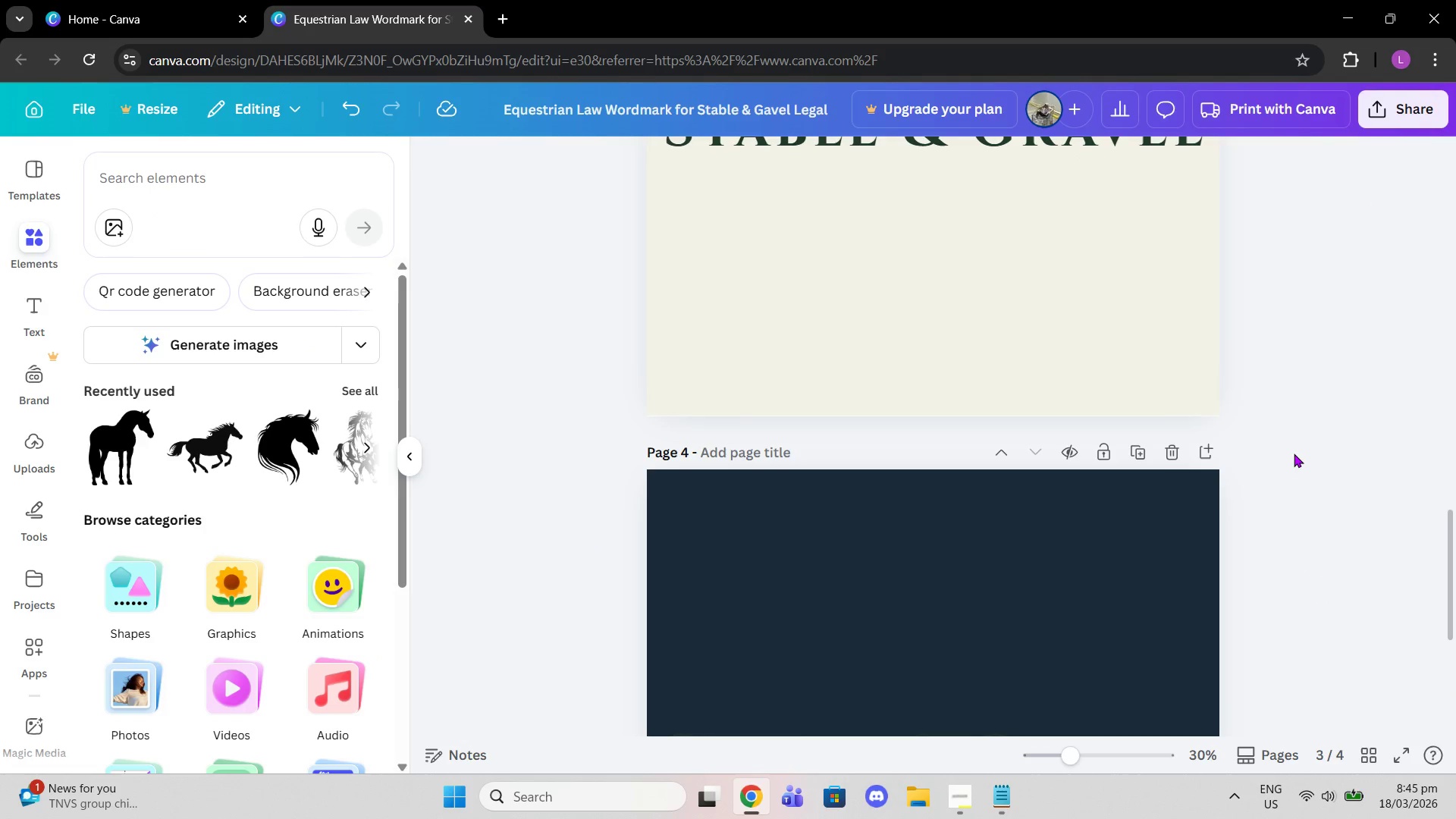 
scroll: coordinate [1289, 454], scroll_direction: down, amount: 4.0
 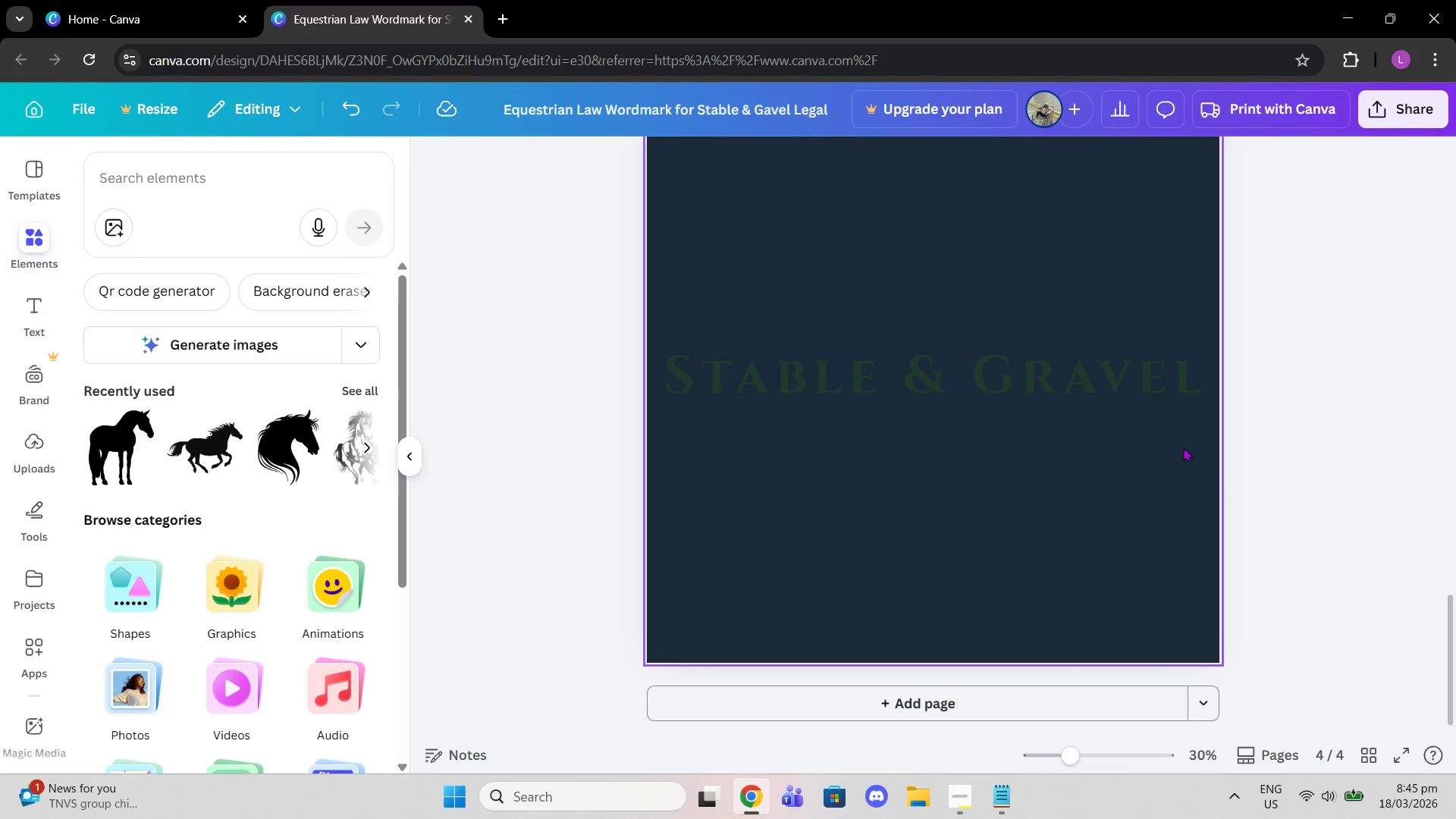 
left_click([1132, 406])
 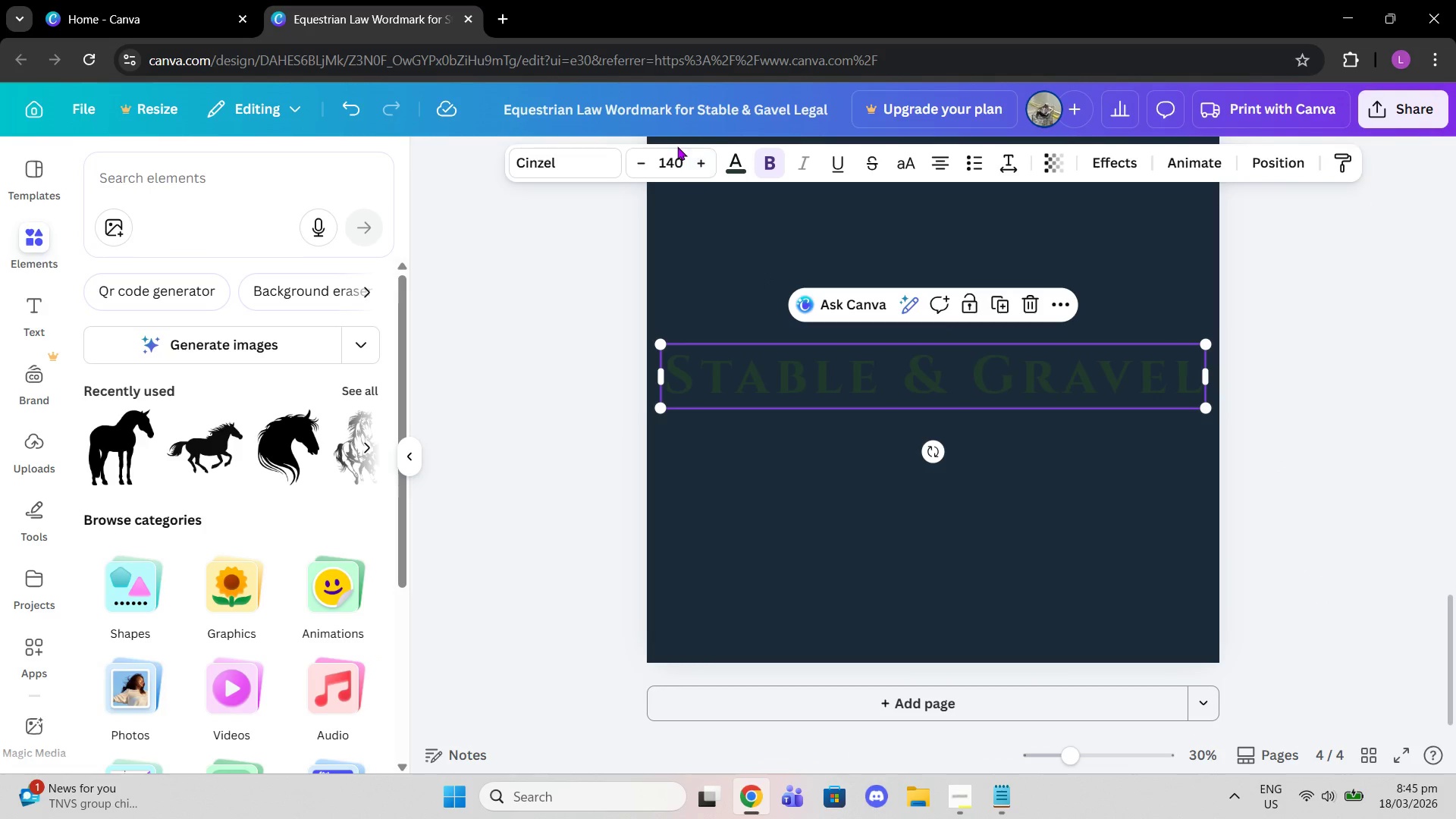 
left_click([725, 159])
 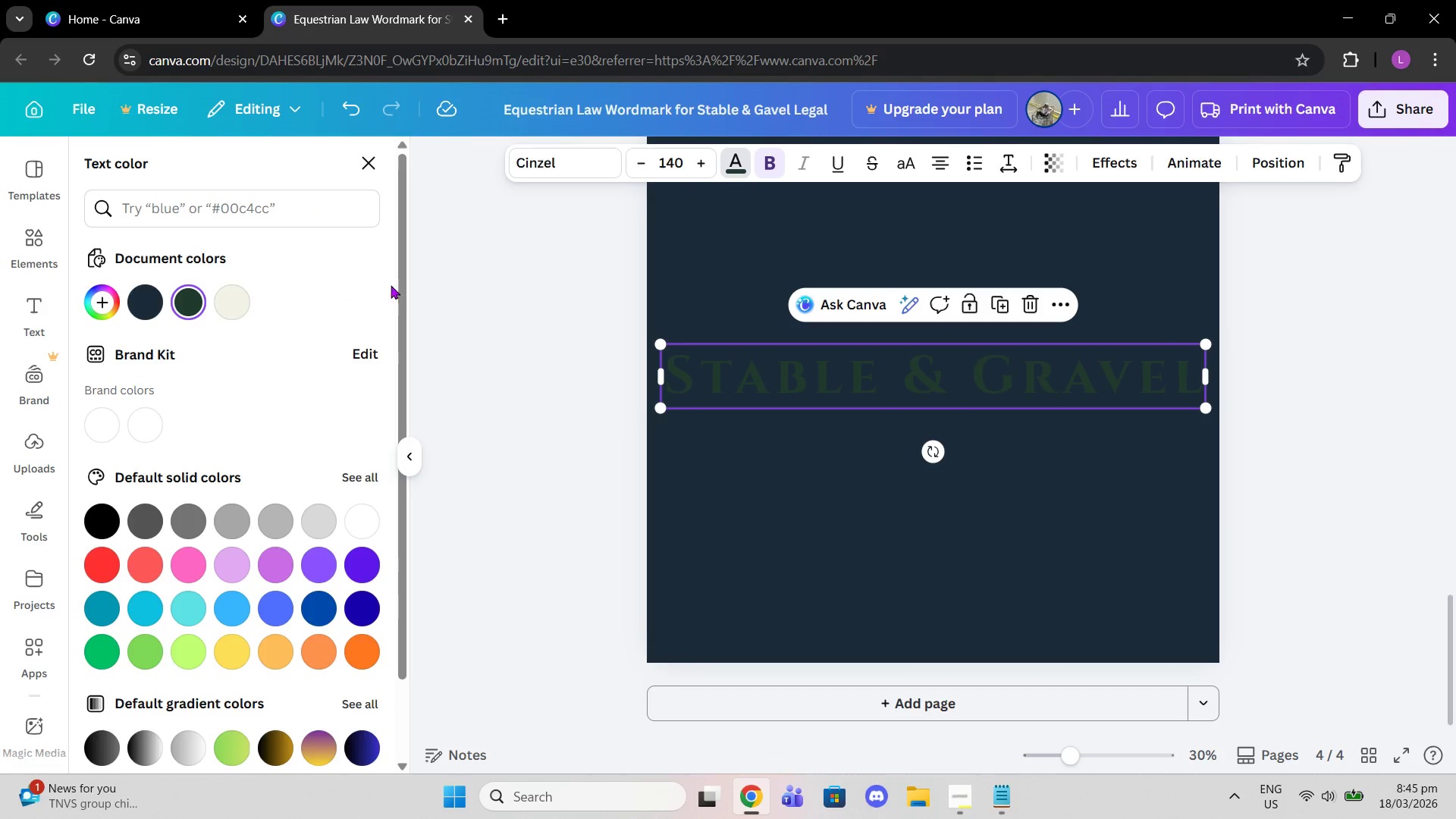 
left_click([226, 311])
 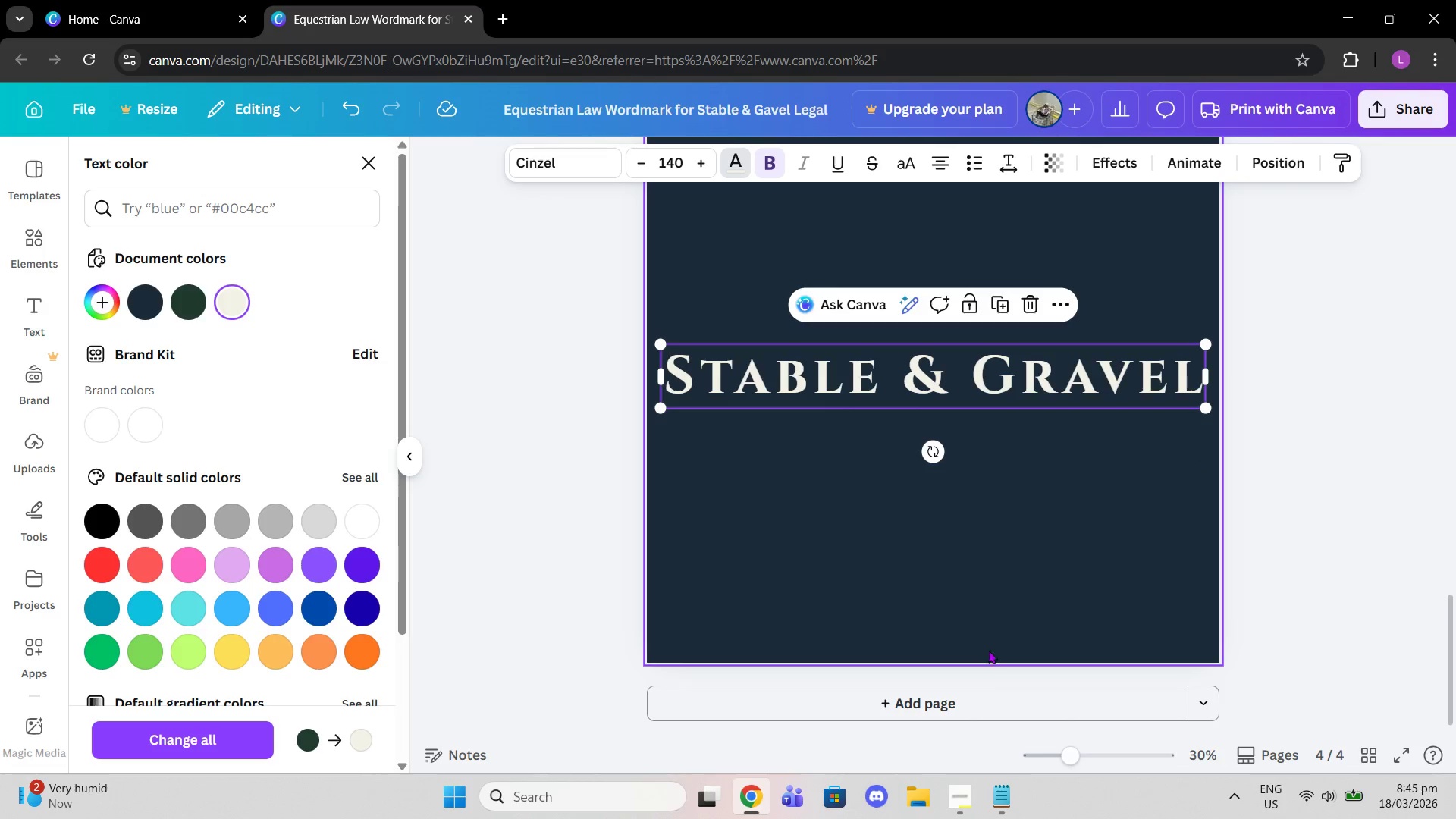 
left_click([1012, 810])
 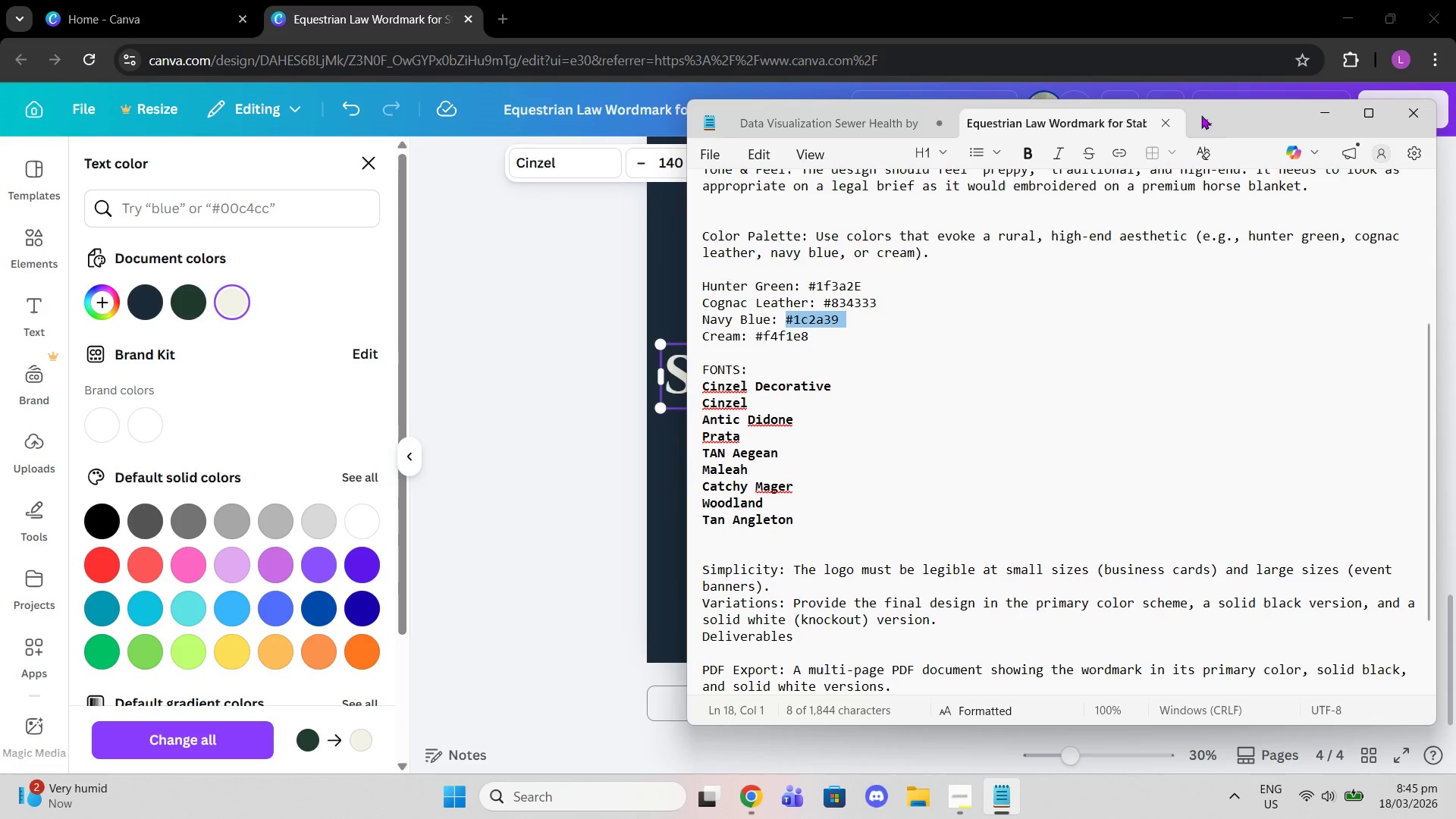 
left_click_drag(start_coordinate=[1228, 118], to_coordinate=[1045, 143])
 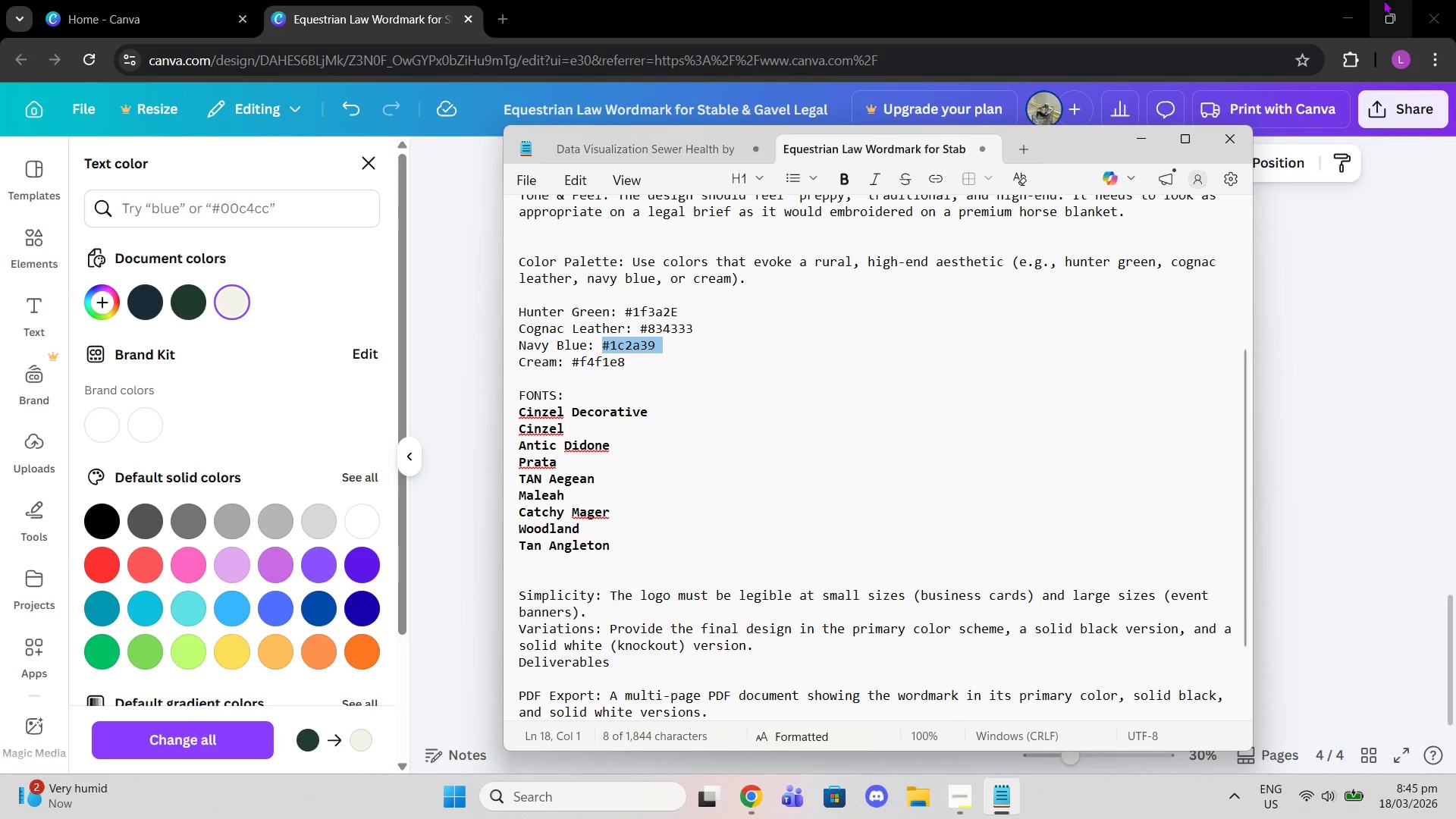 
left_click([1392, 4])
 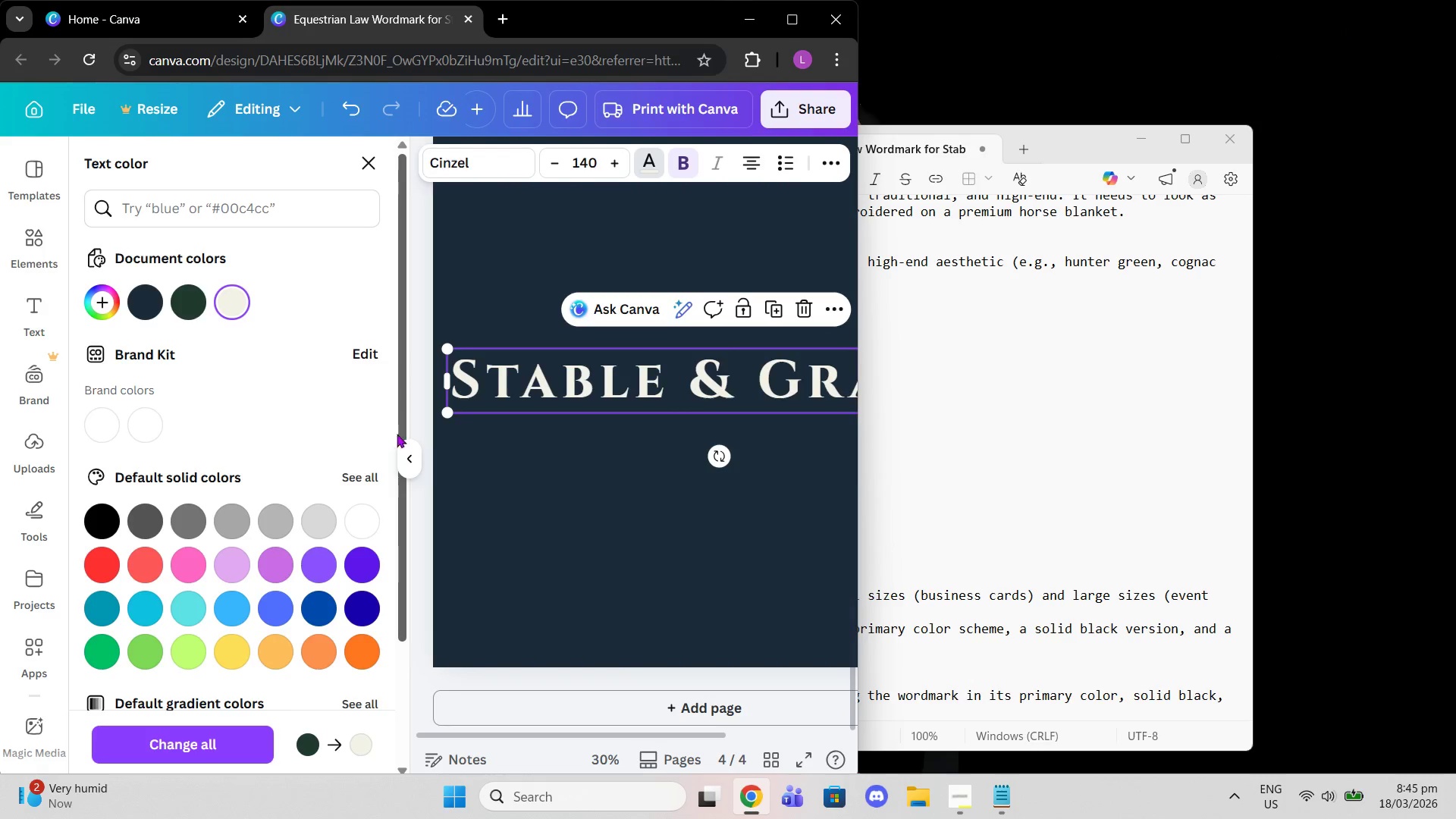 
left_click([406, 453])
 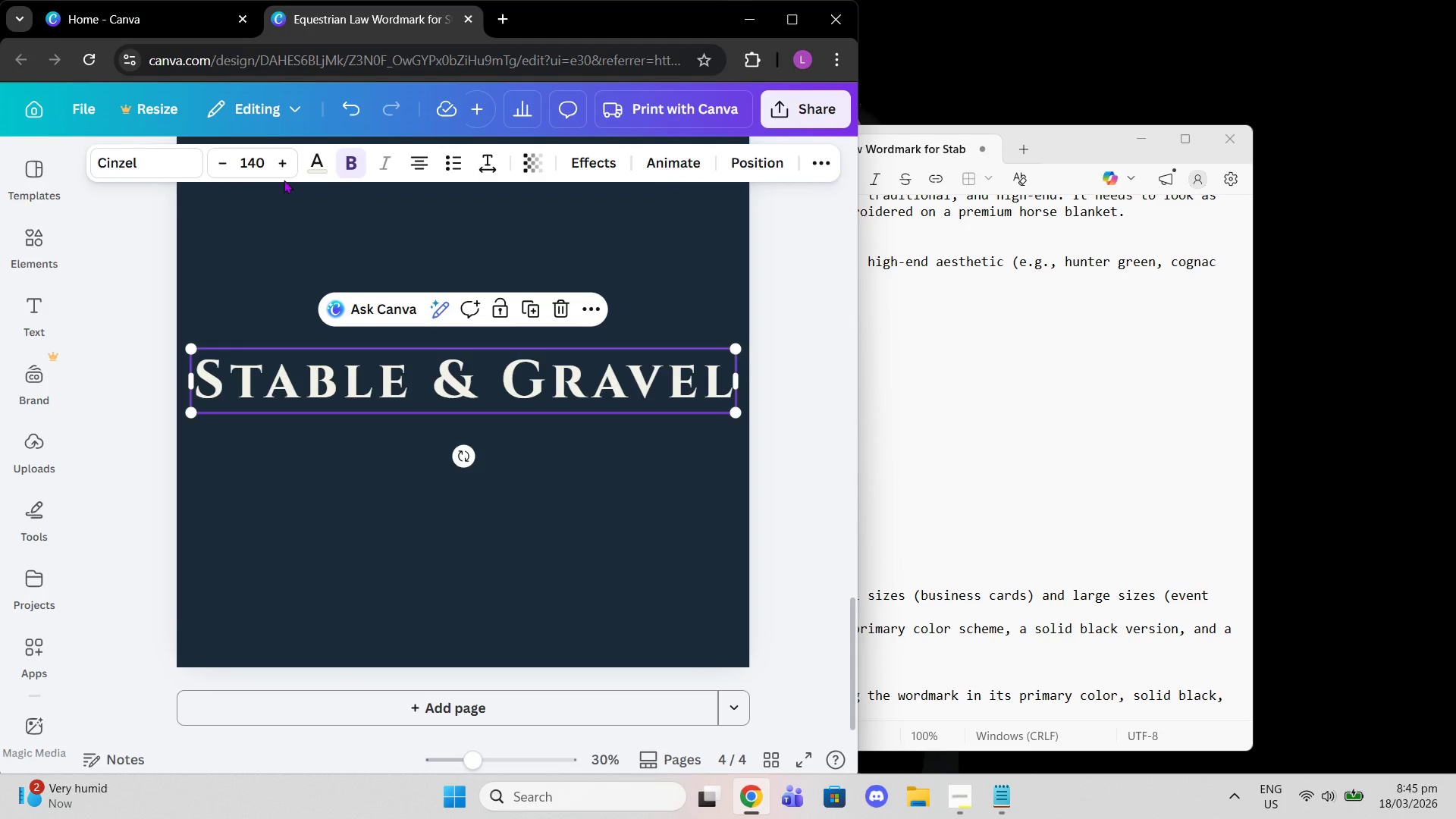 
left_click([145, 152])
 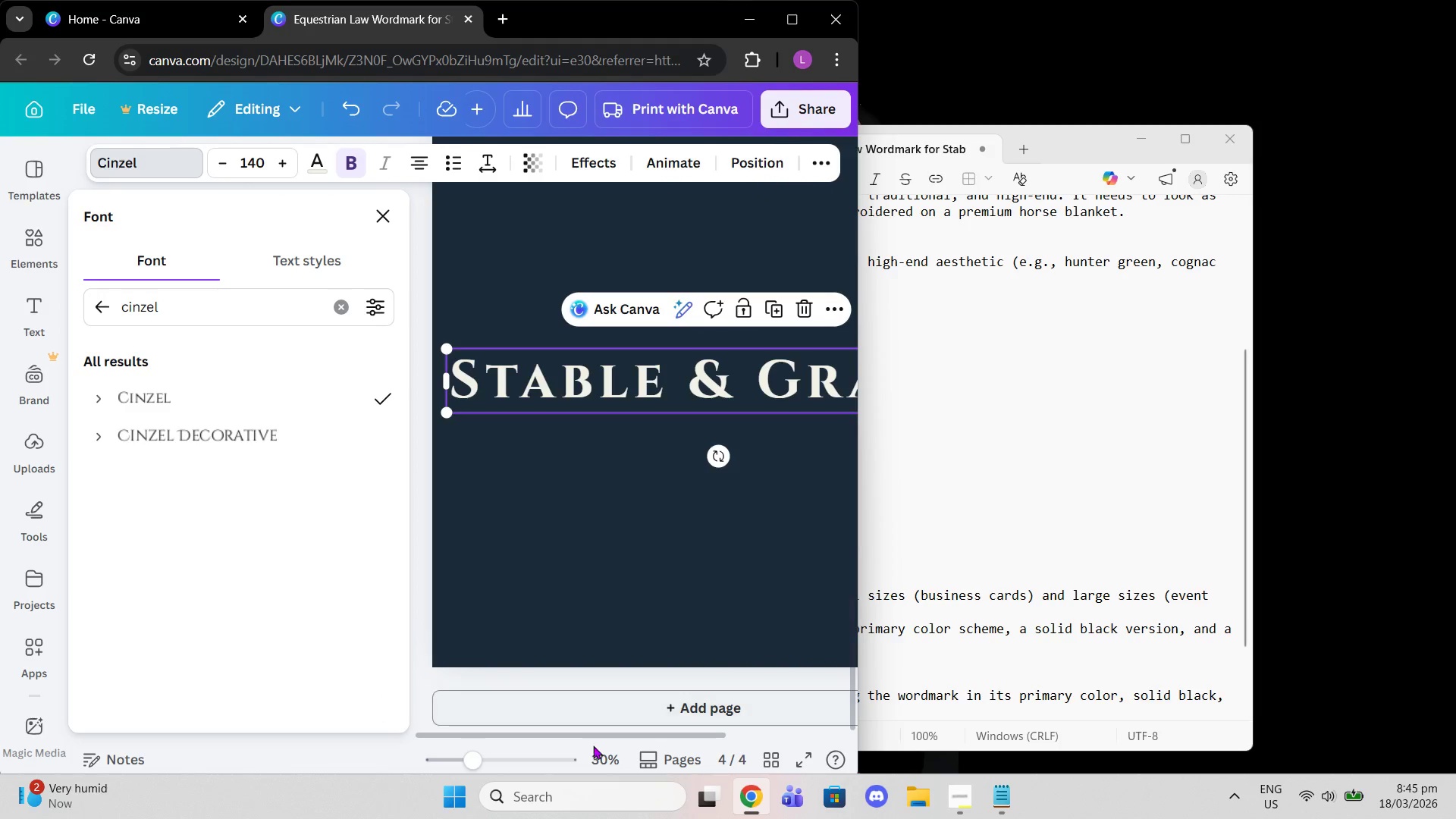 
left_click_drag(start_coordinate=[479, 759], to_coordinate=[462, 755])
 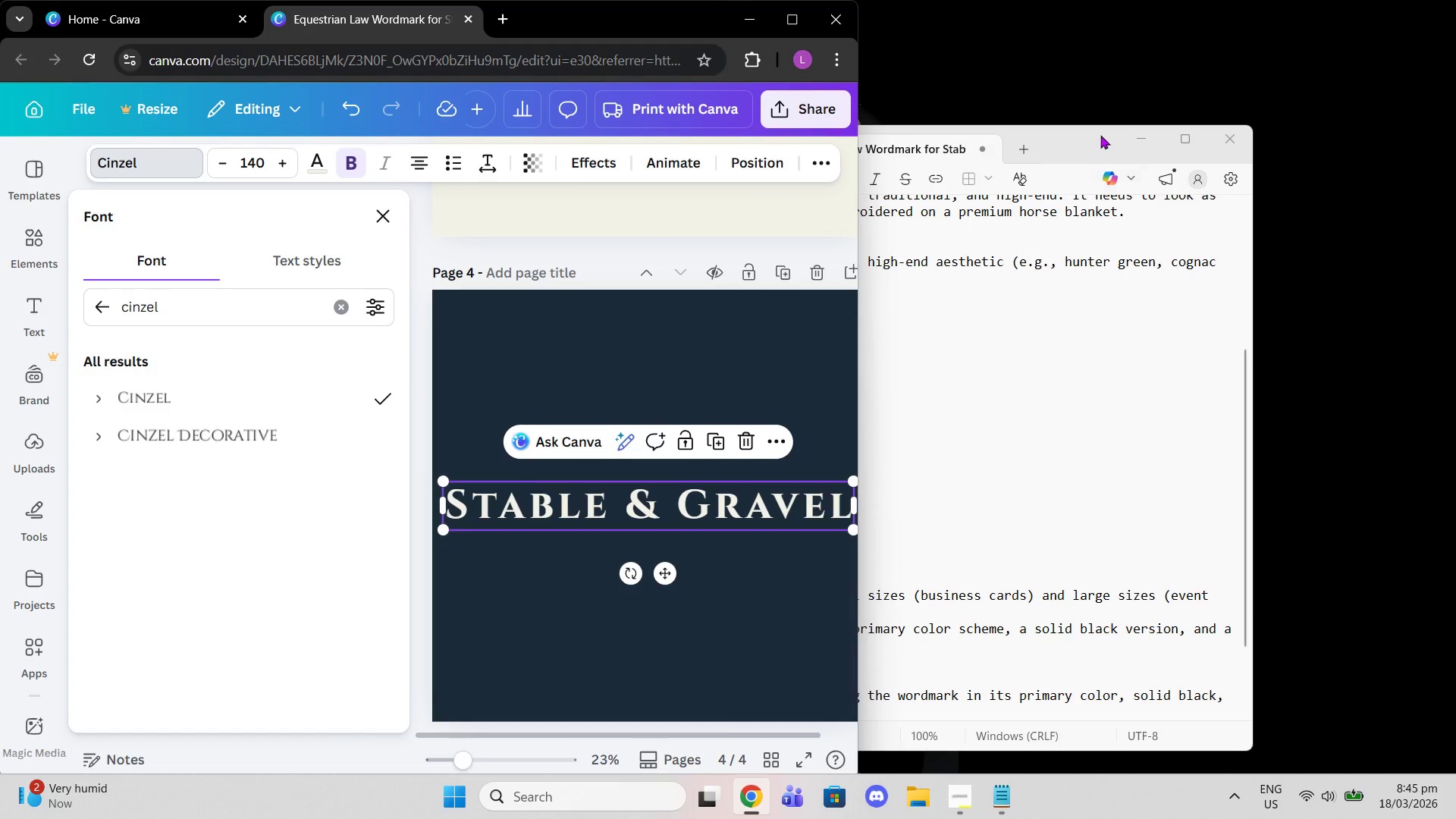 
left_click_drag(start_coordinate=[1086, 140], to_coordinate=[1254, 109])
 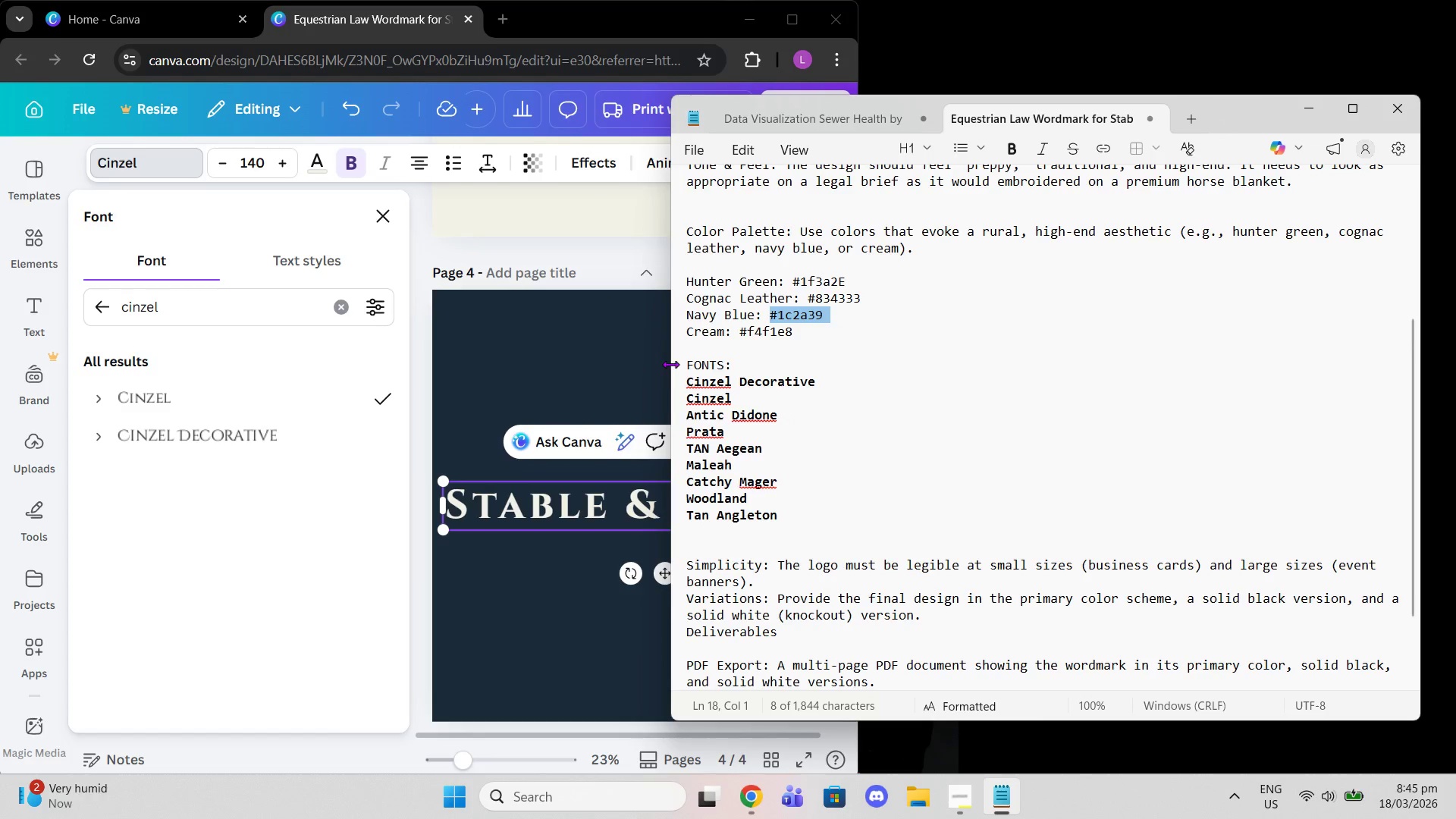 
left_click_drag(start_coordinate=[670, 364], to_coordinate=[880, 362])
 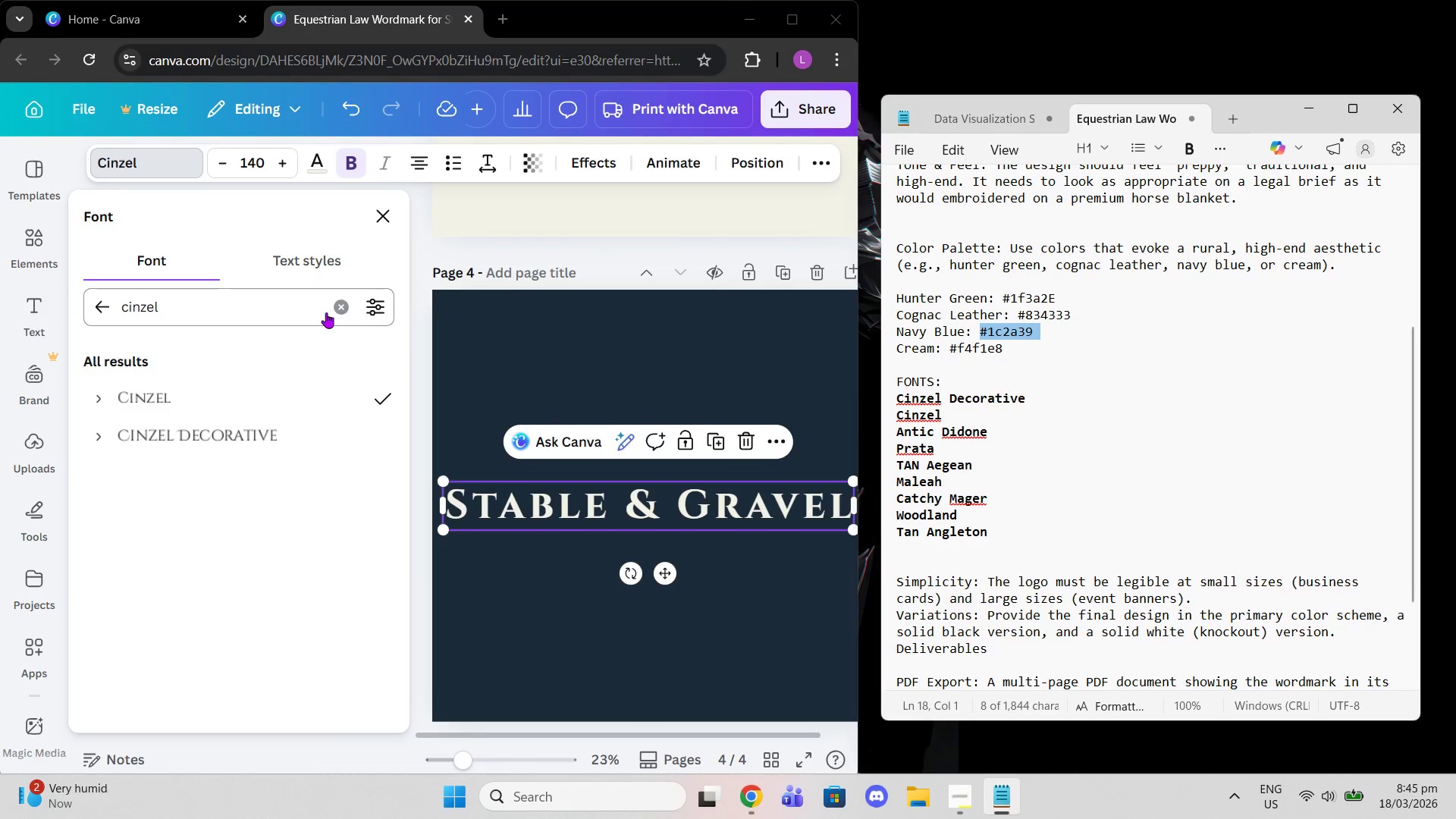 
left_click([342, 316])
 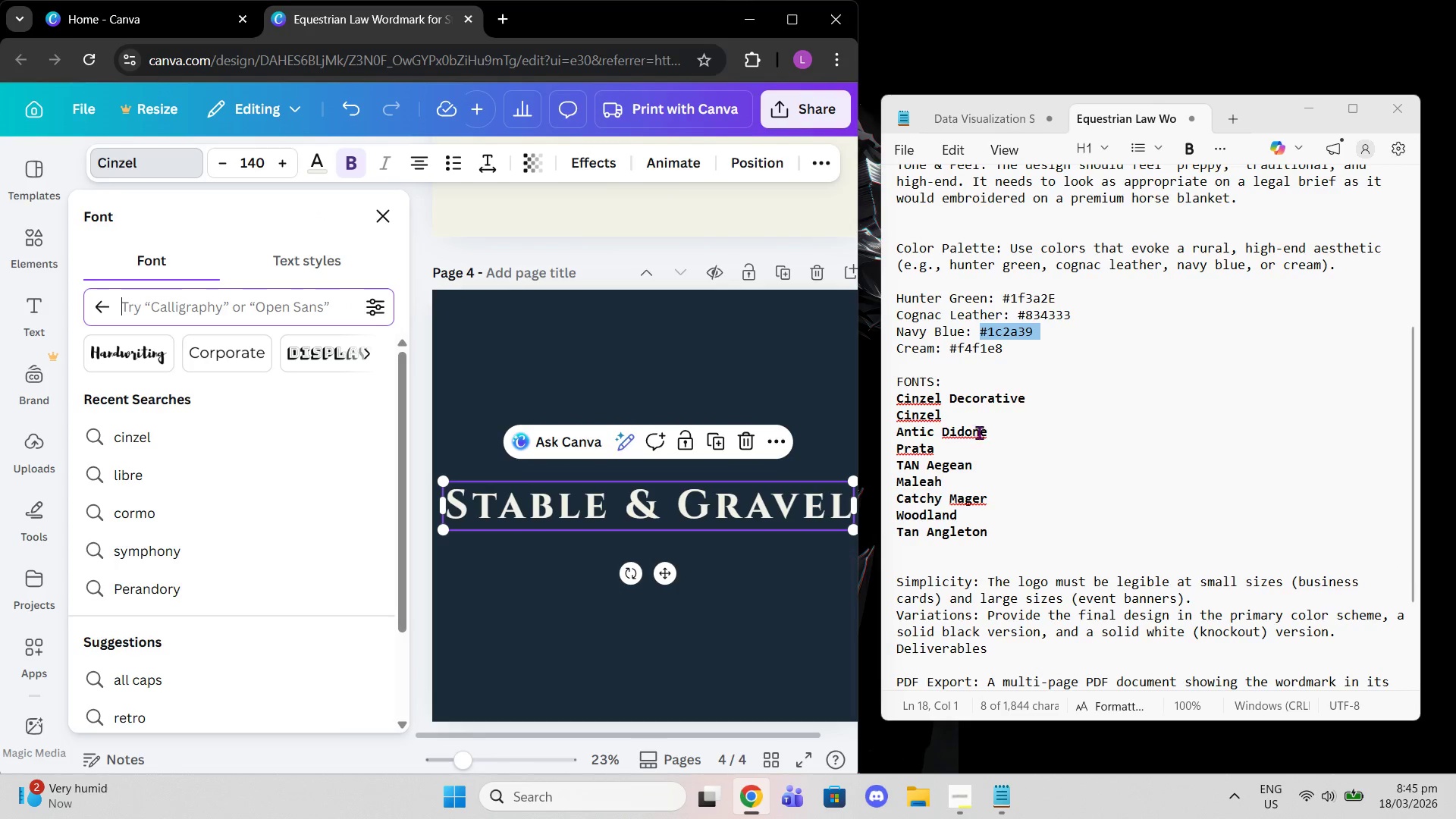 
left_click([967, 416])
 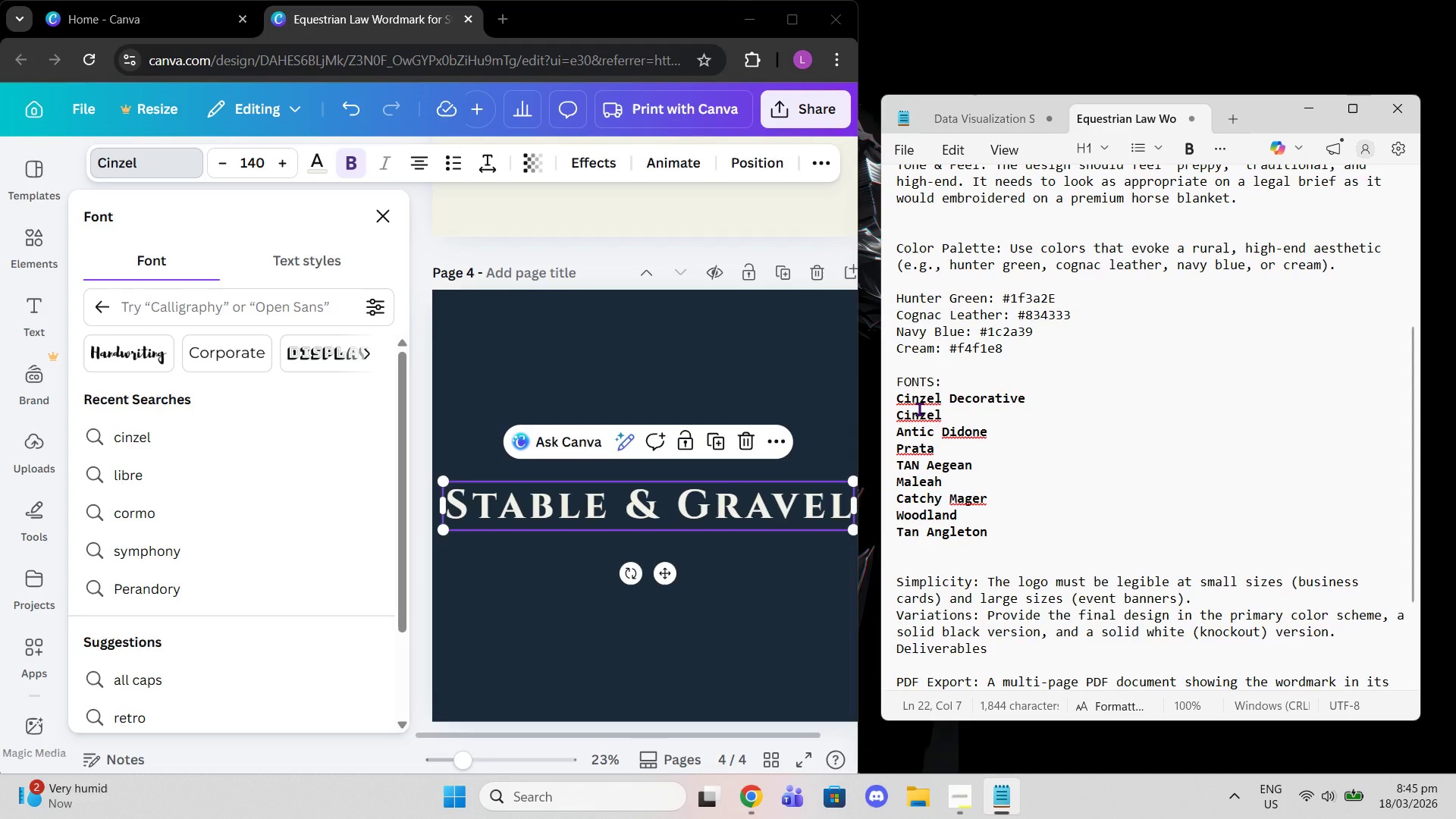 
type( ( )
key(Backspace)
type(goof)
key(Backspace)
type(d))
 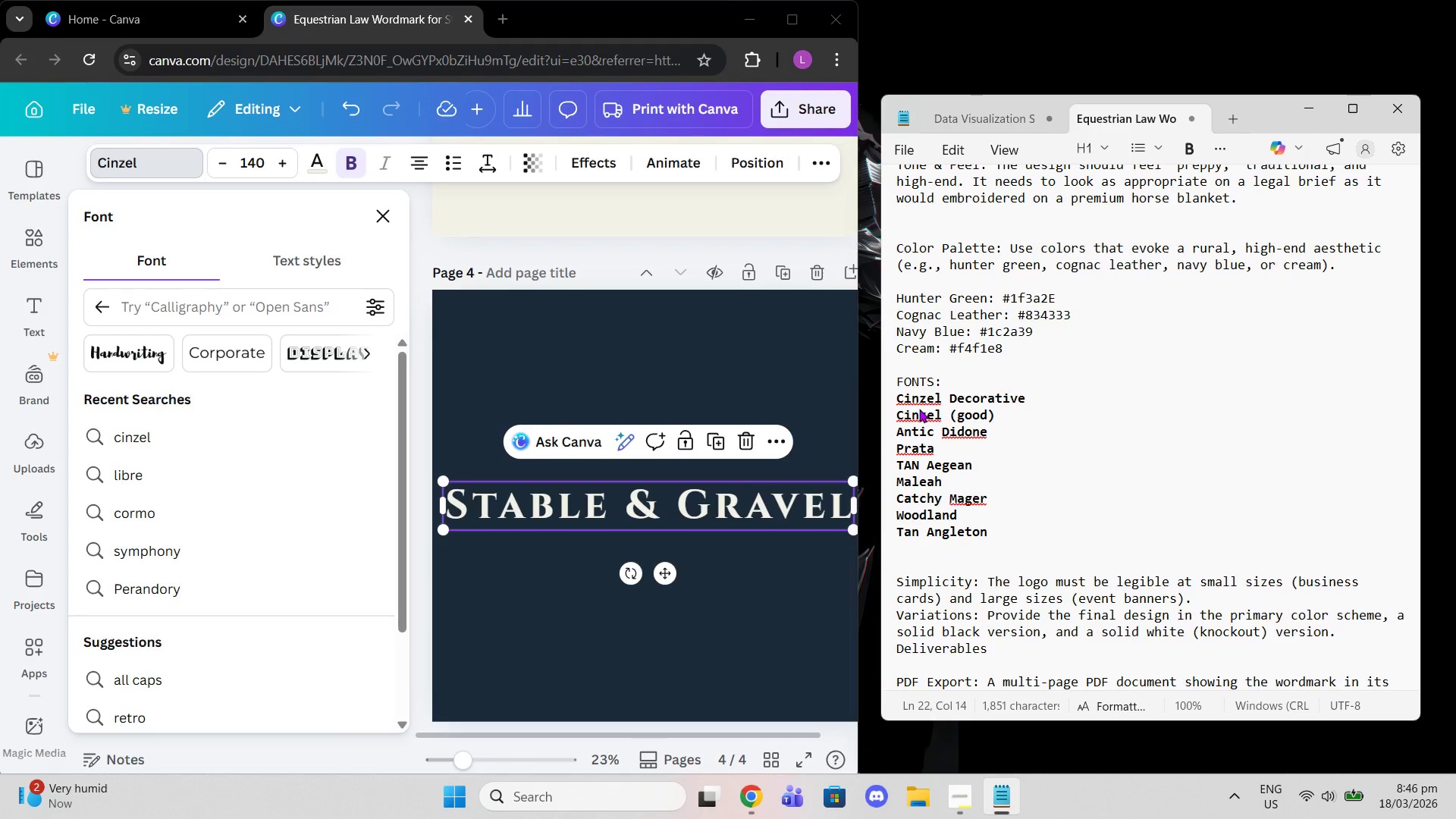 
left_click([1056, 407])
 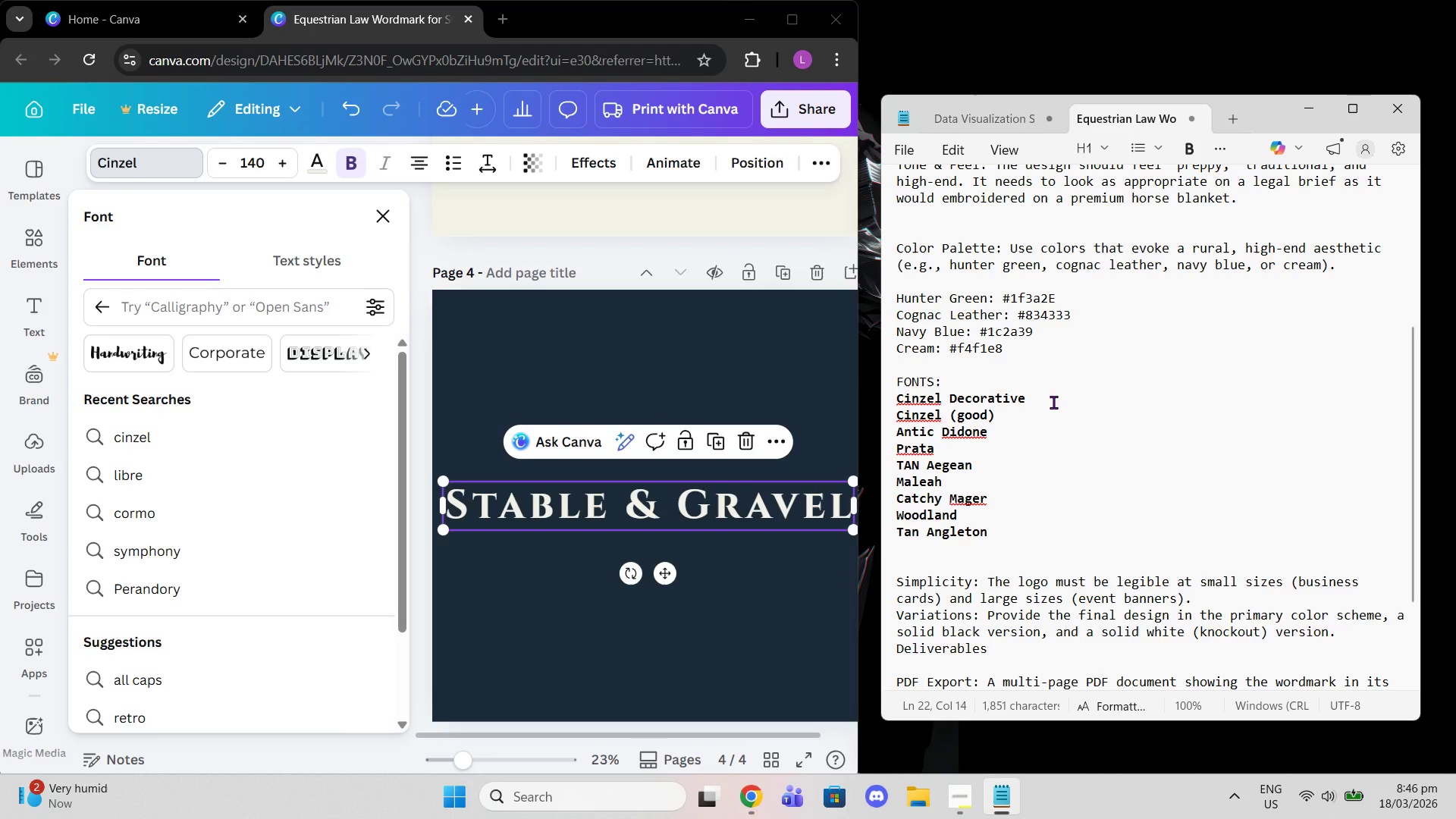 
left_click([1053, 402])
 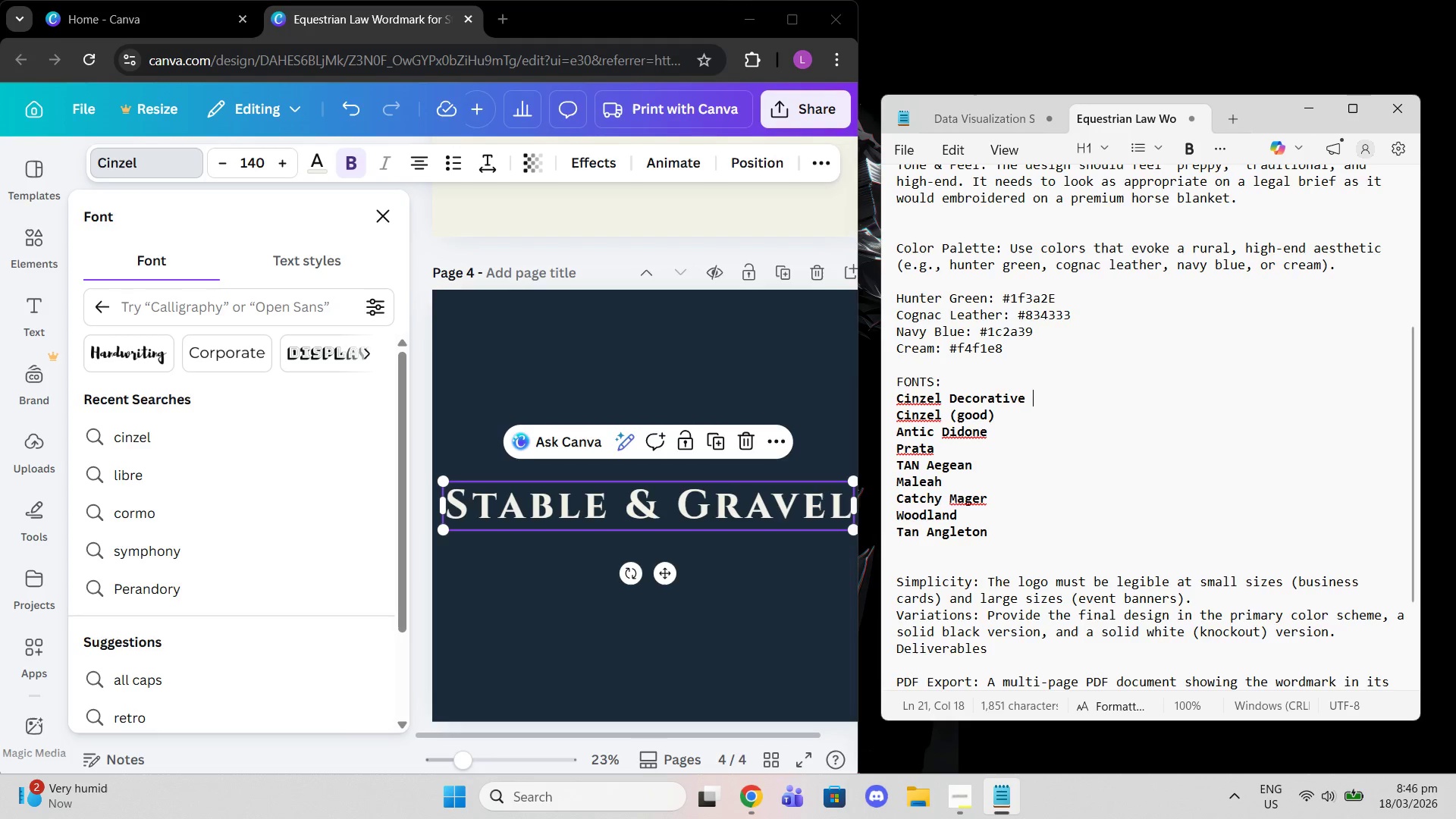 
type( (good)()
key(Backspace)
 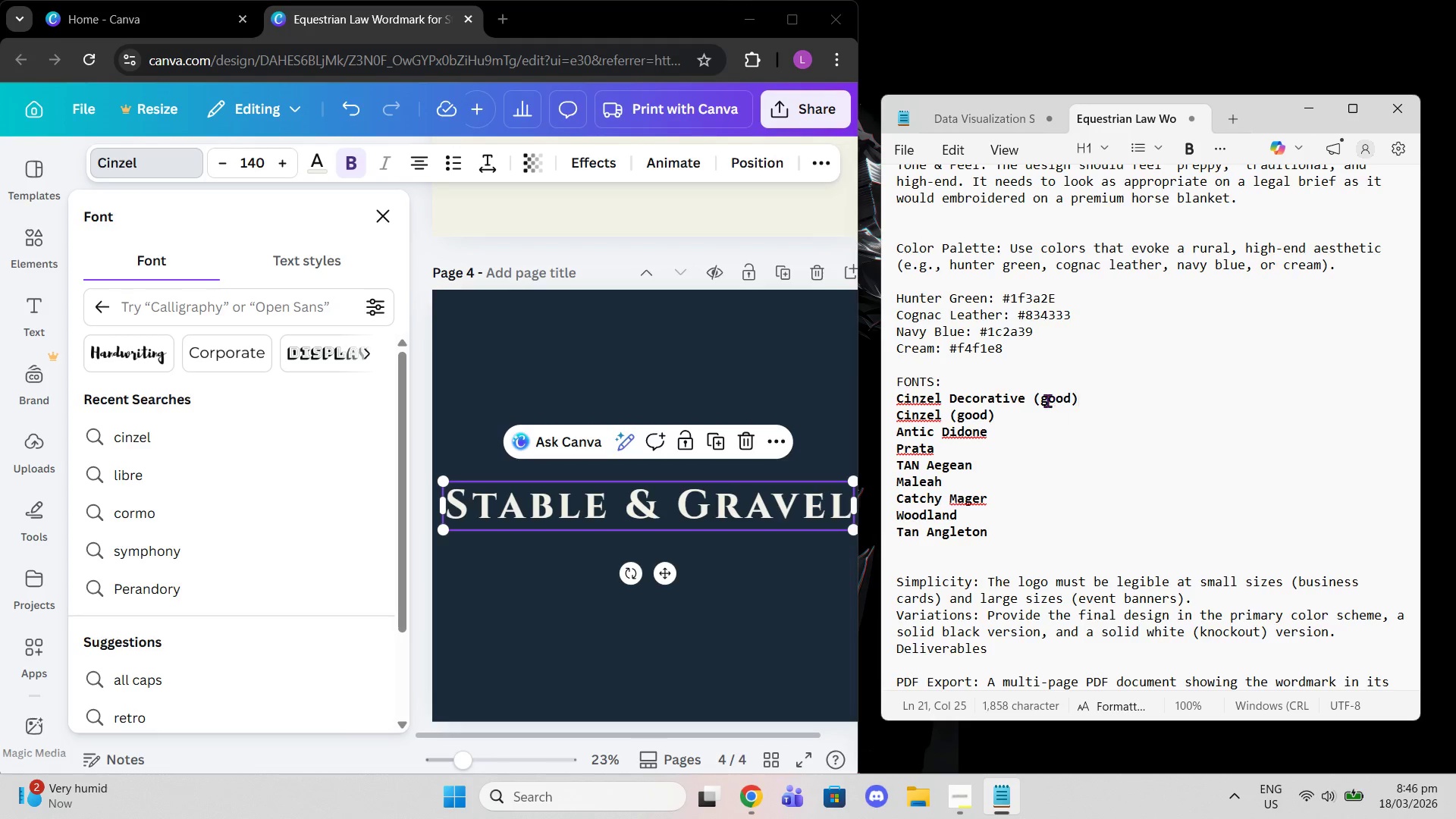 
double_click([1017, 407])
 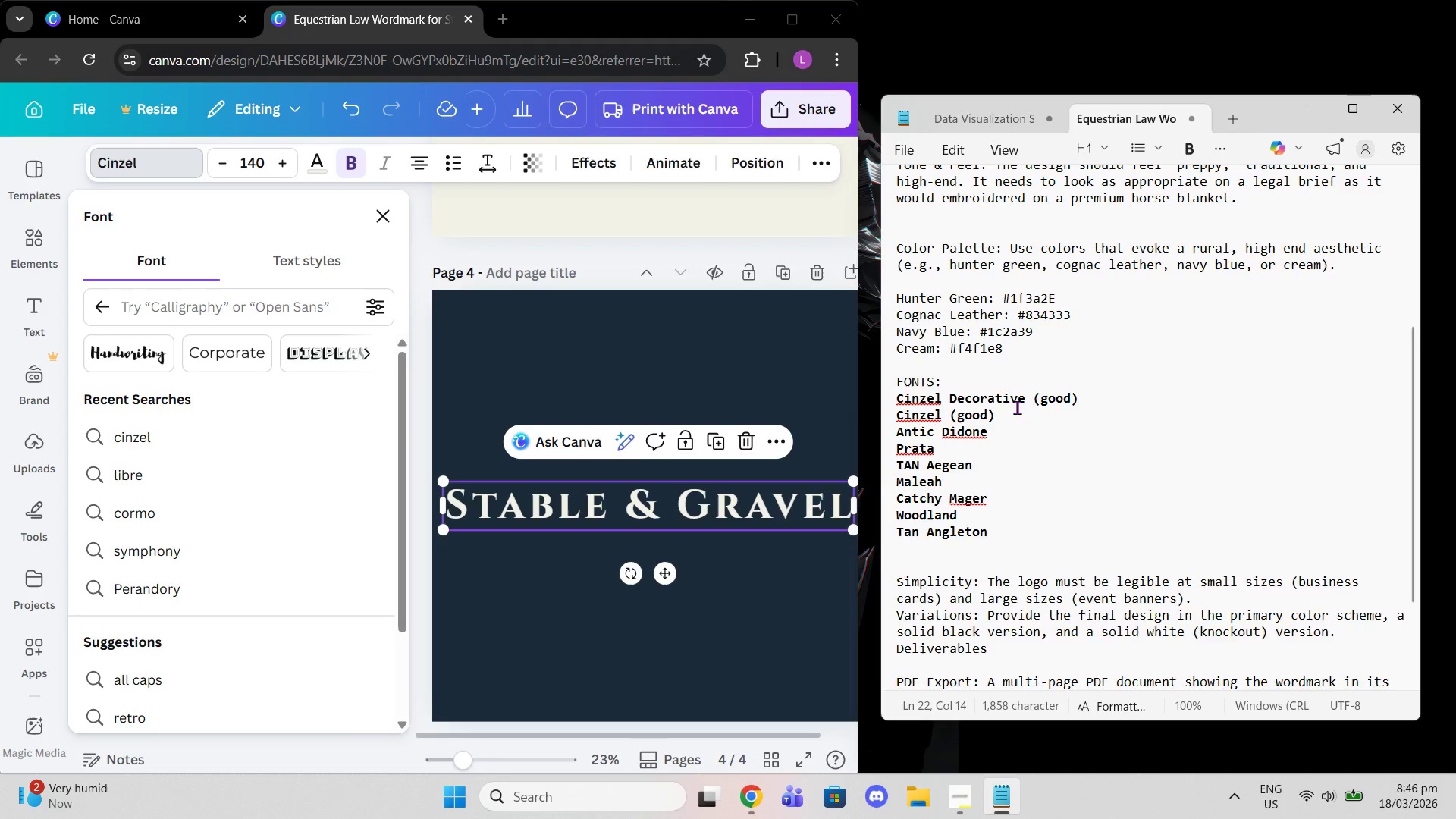 
key(Enter)